 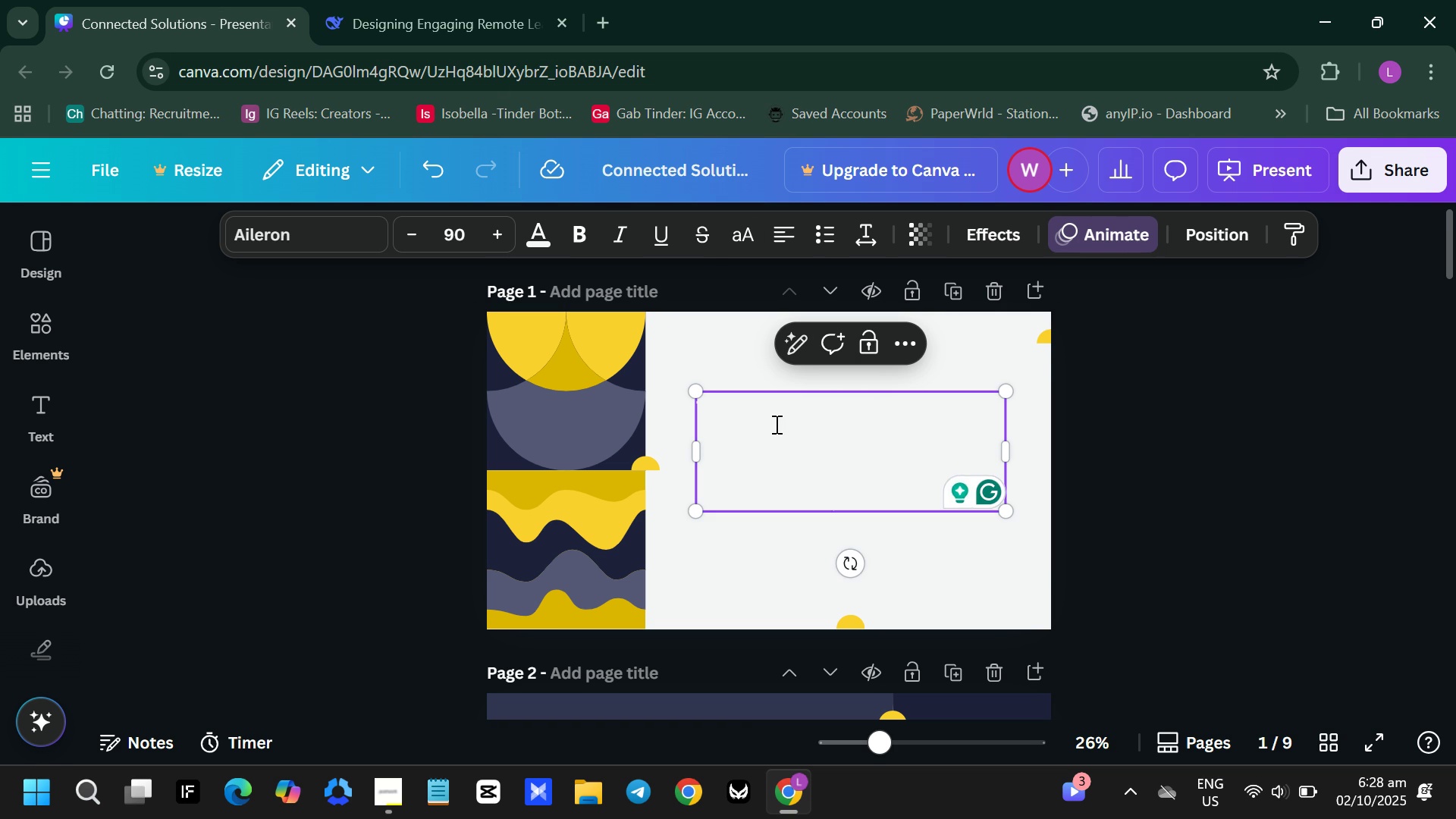 
double_click([775, 424])
 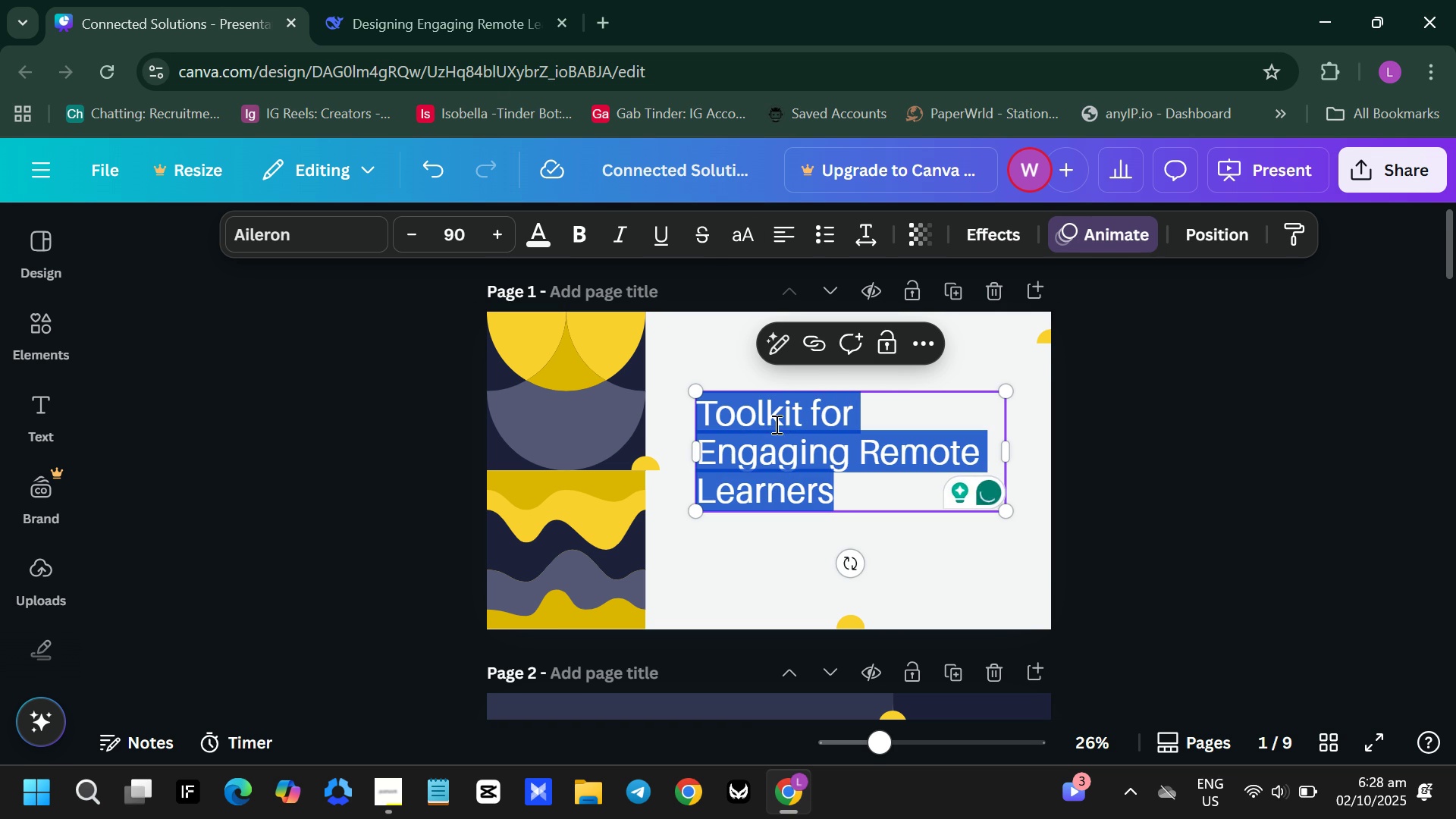 
triple_click([775, 424])
 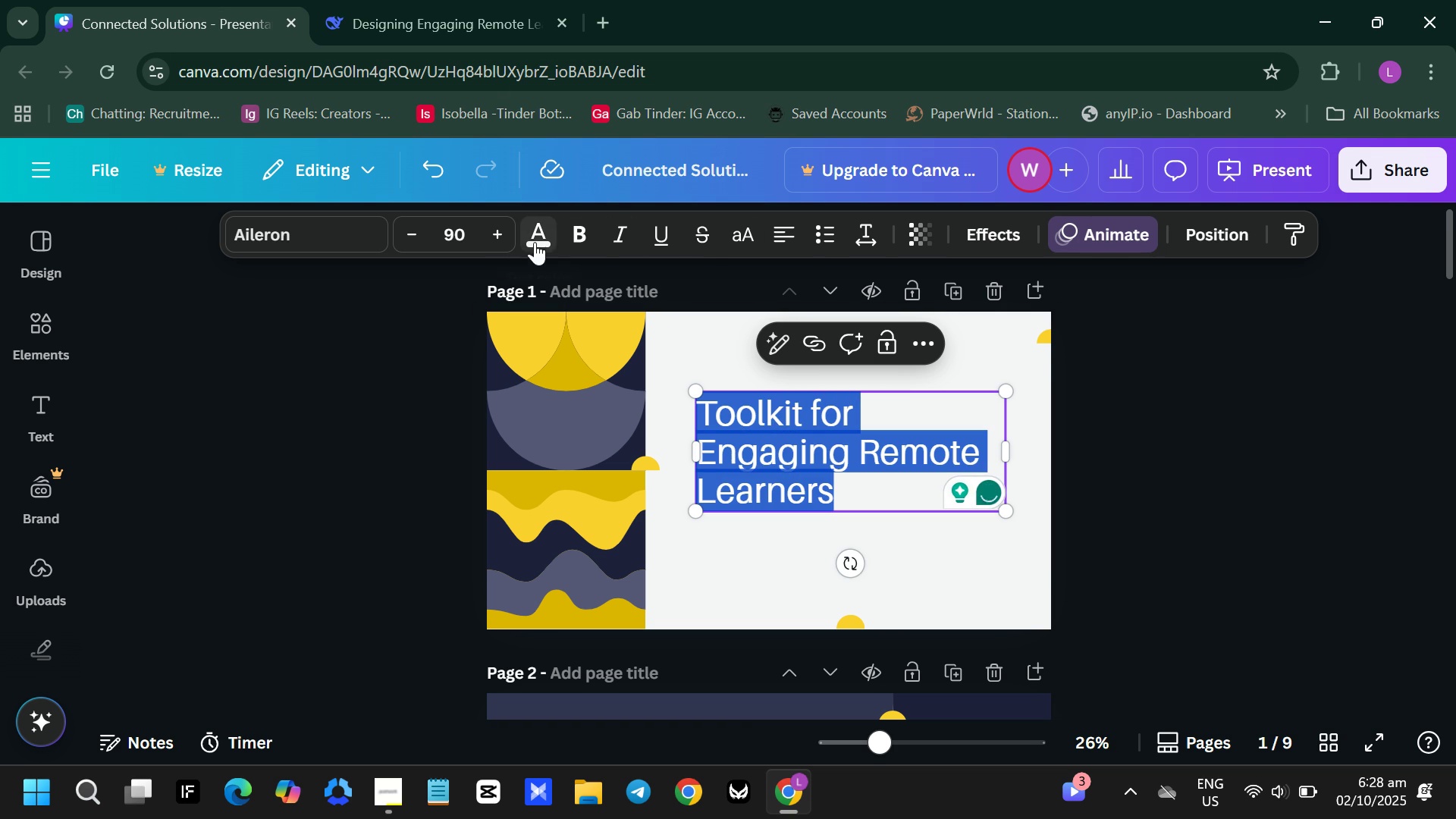 
left_click([535, 235])
 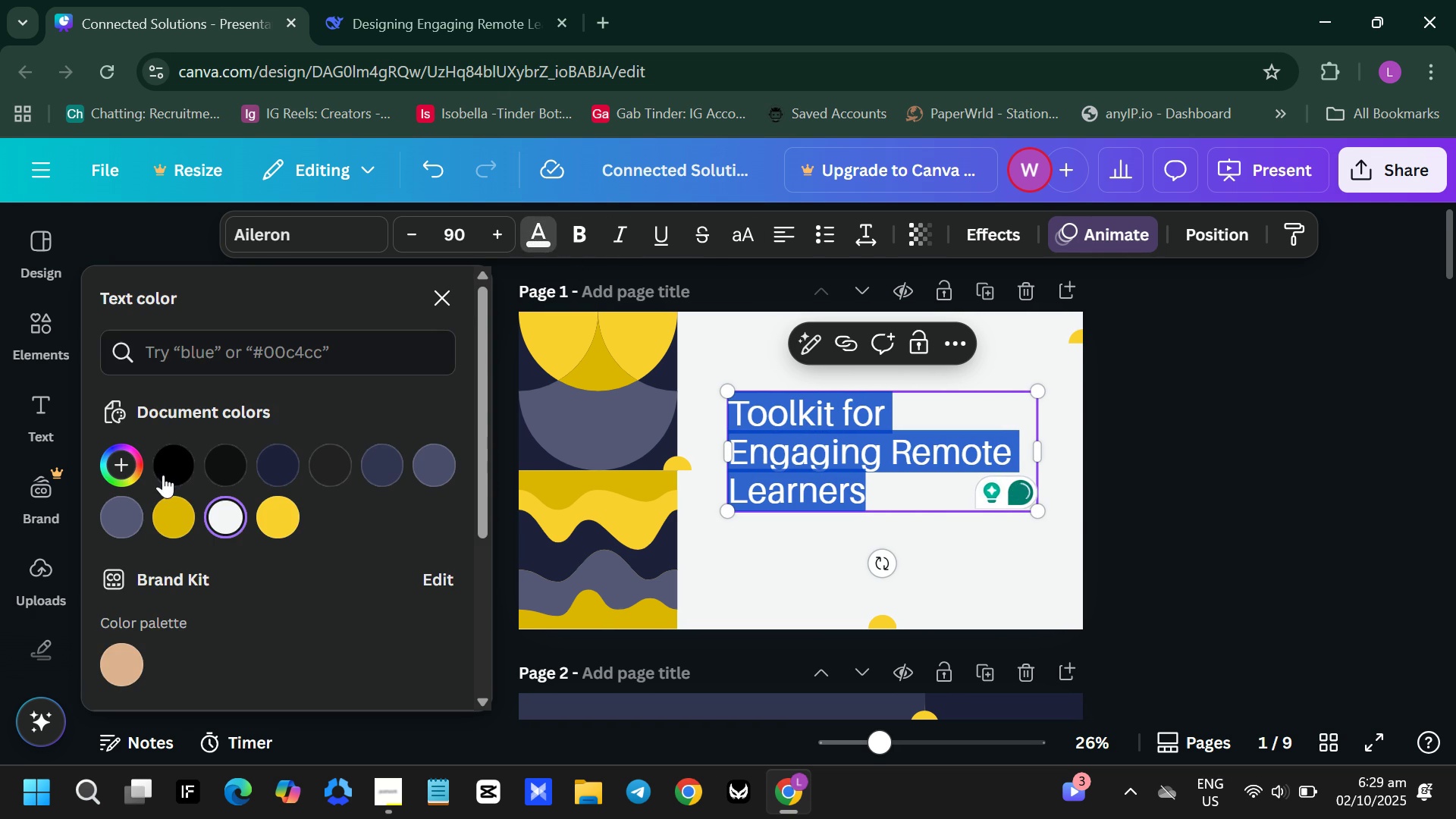 
left_click([163, 471])
 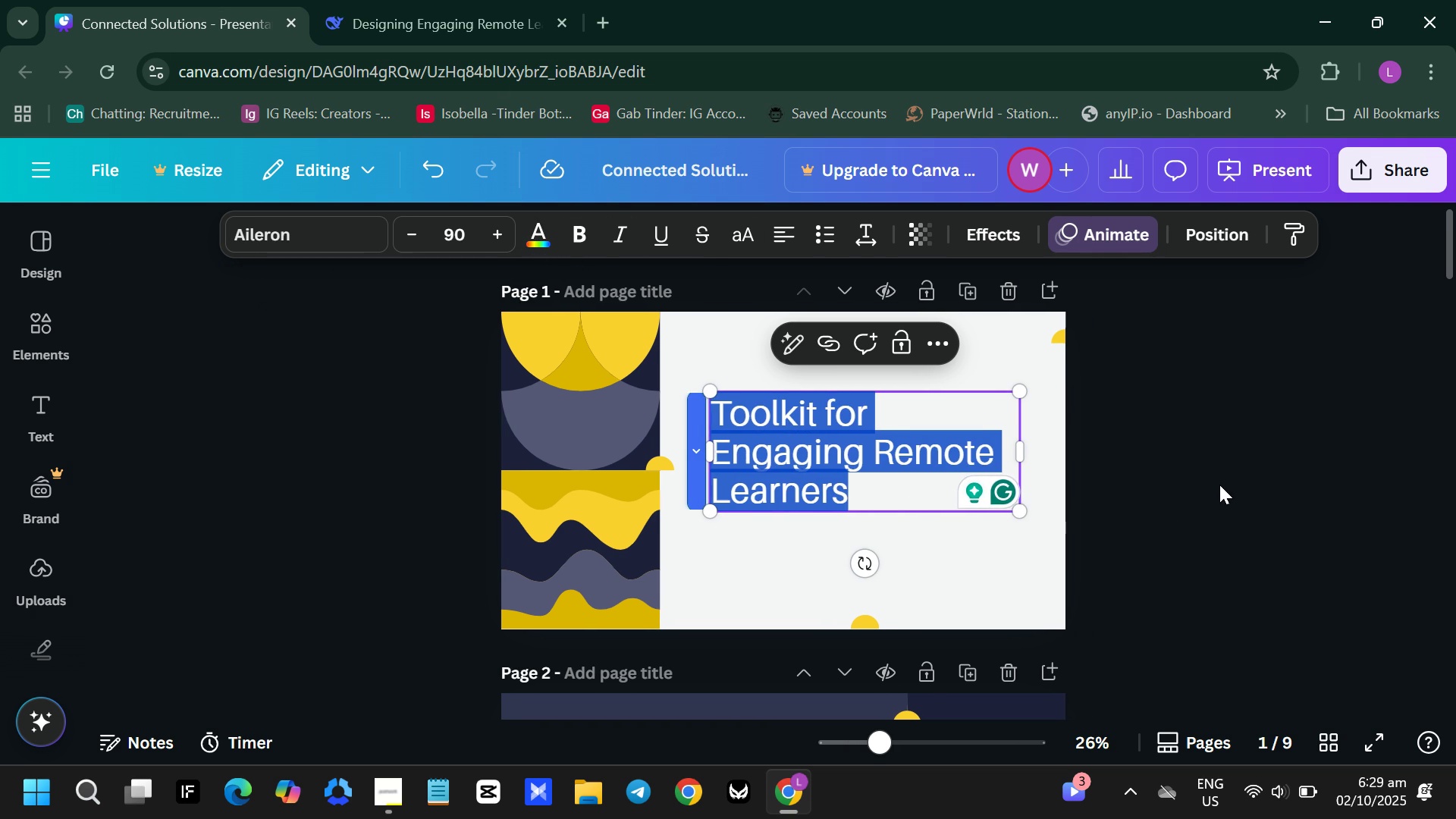 
left_click([1216, 482])
 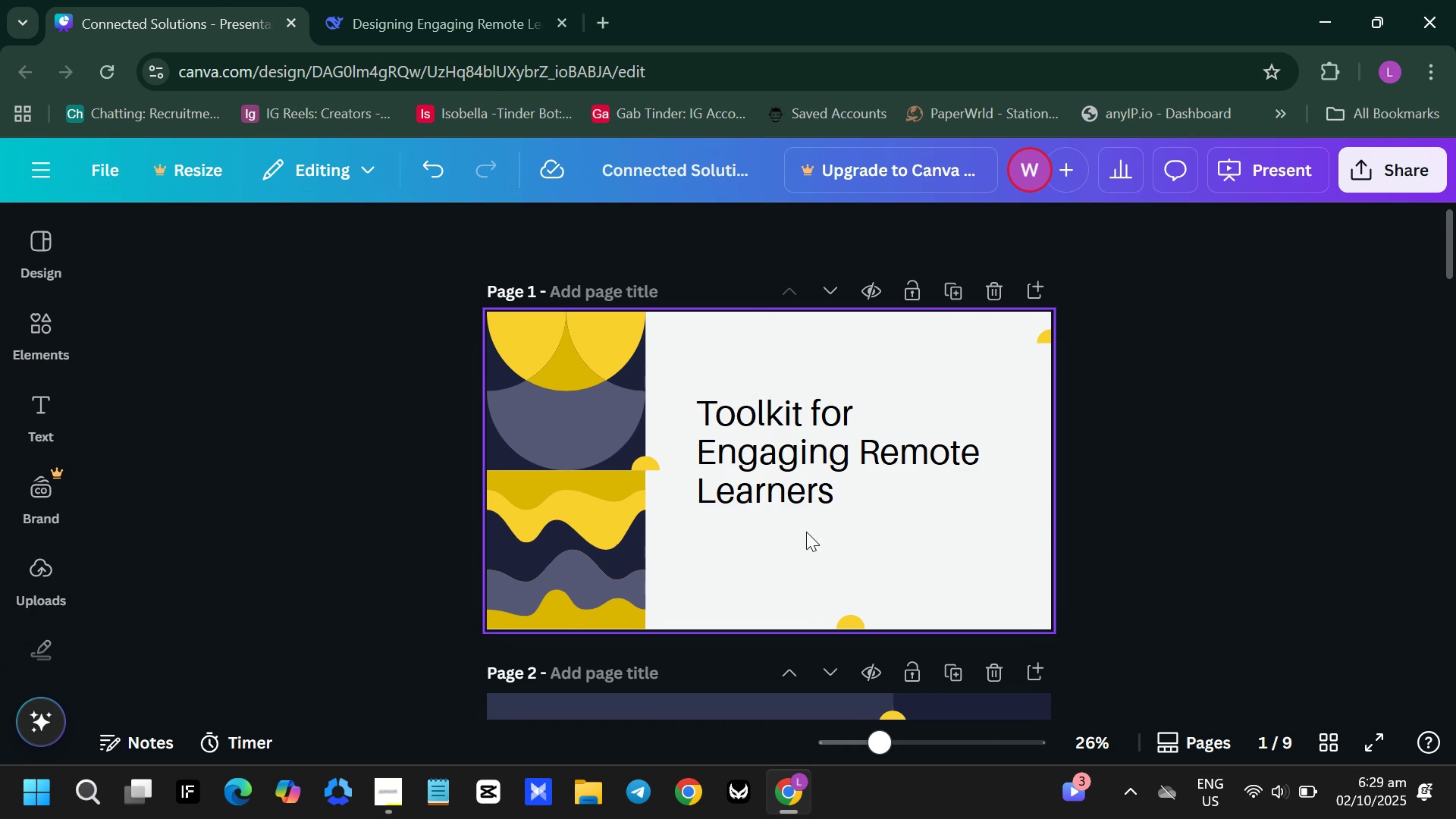 
left_click([806, 530])
 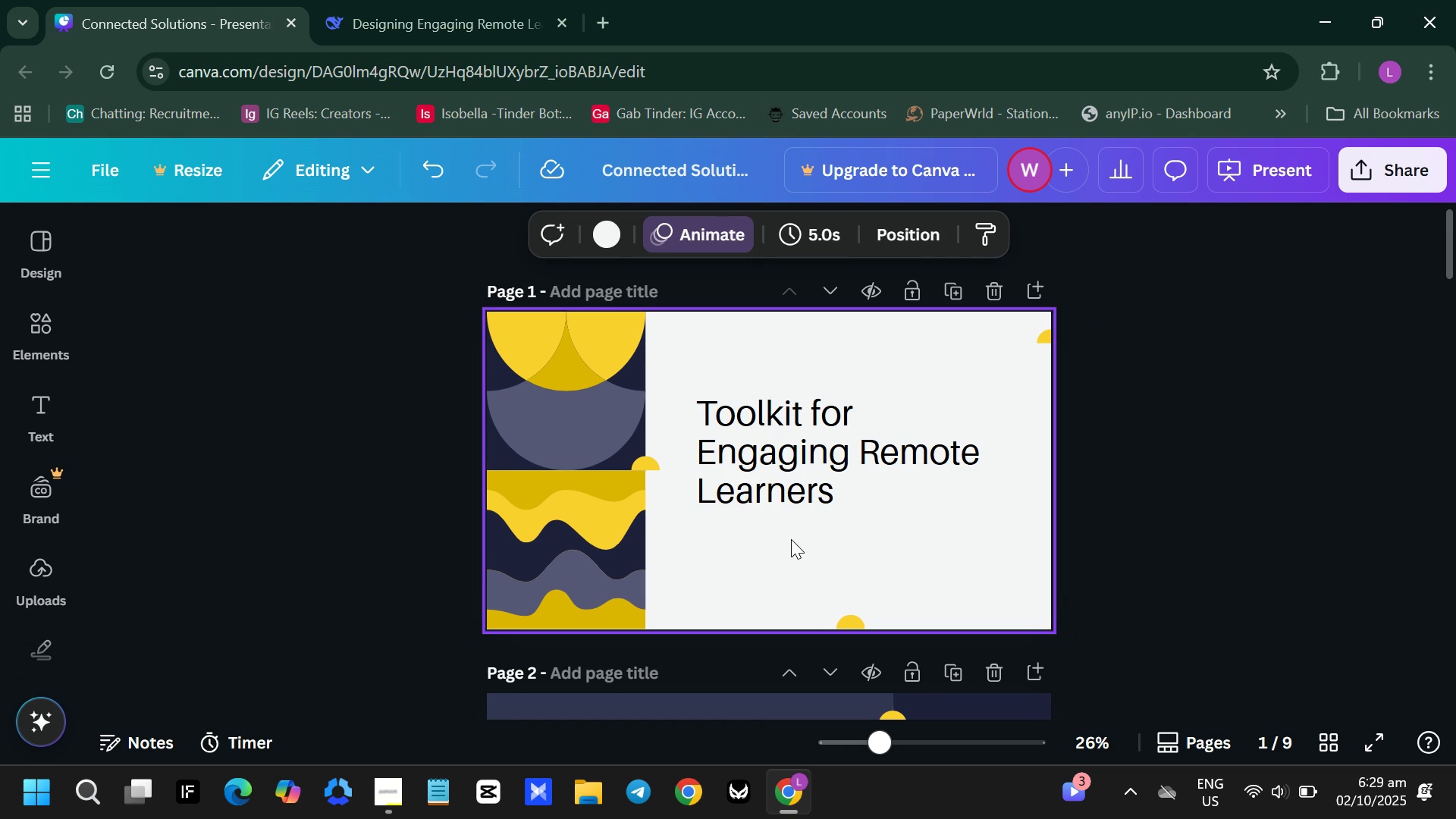 
double_click([794, 541])
 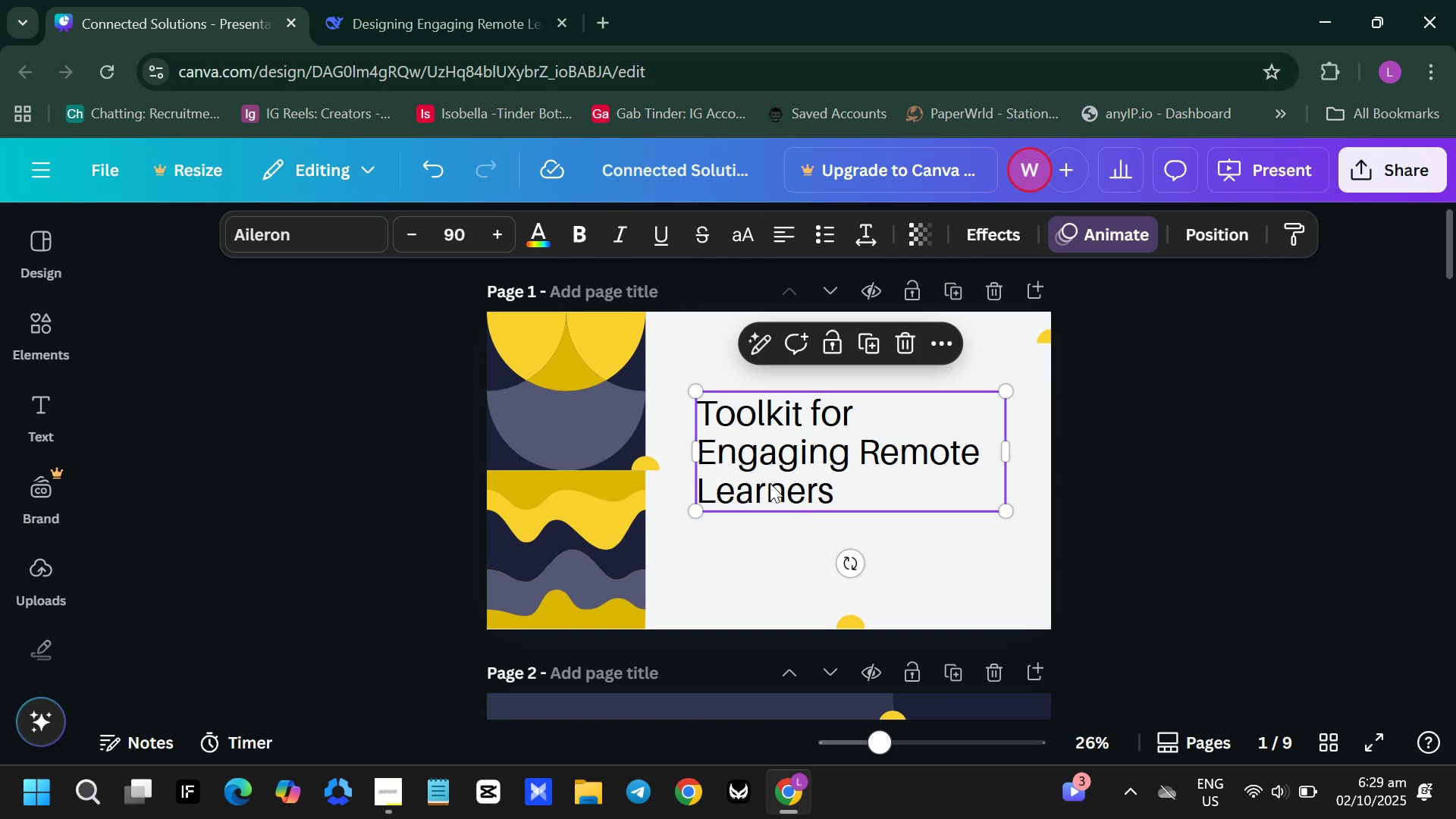 
left_click([770, 483])